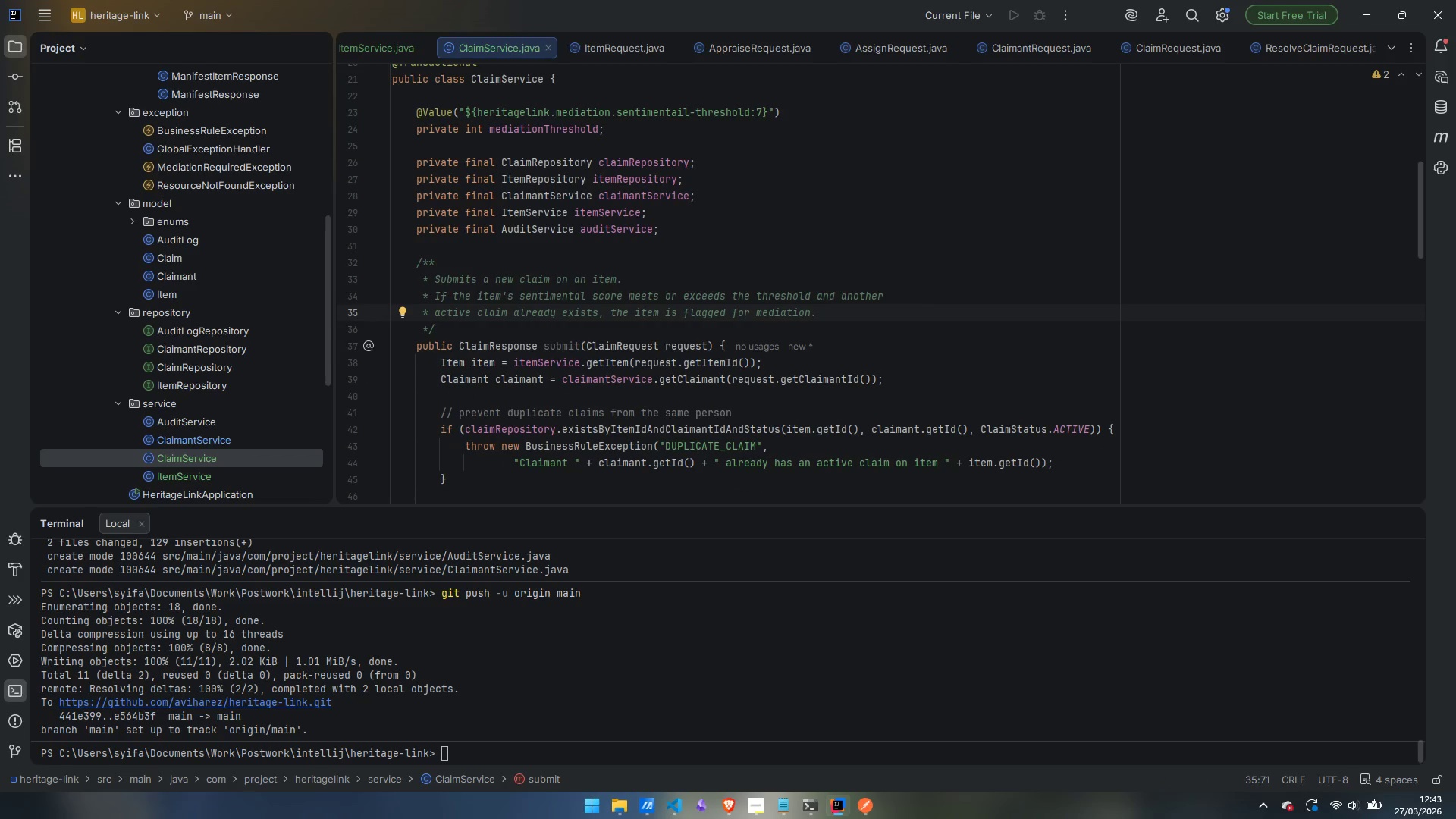 
mouse_move([595, 298])
 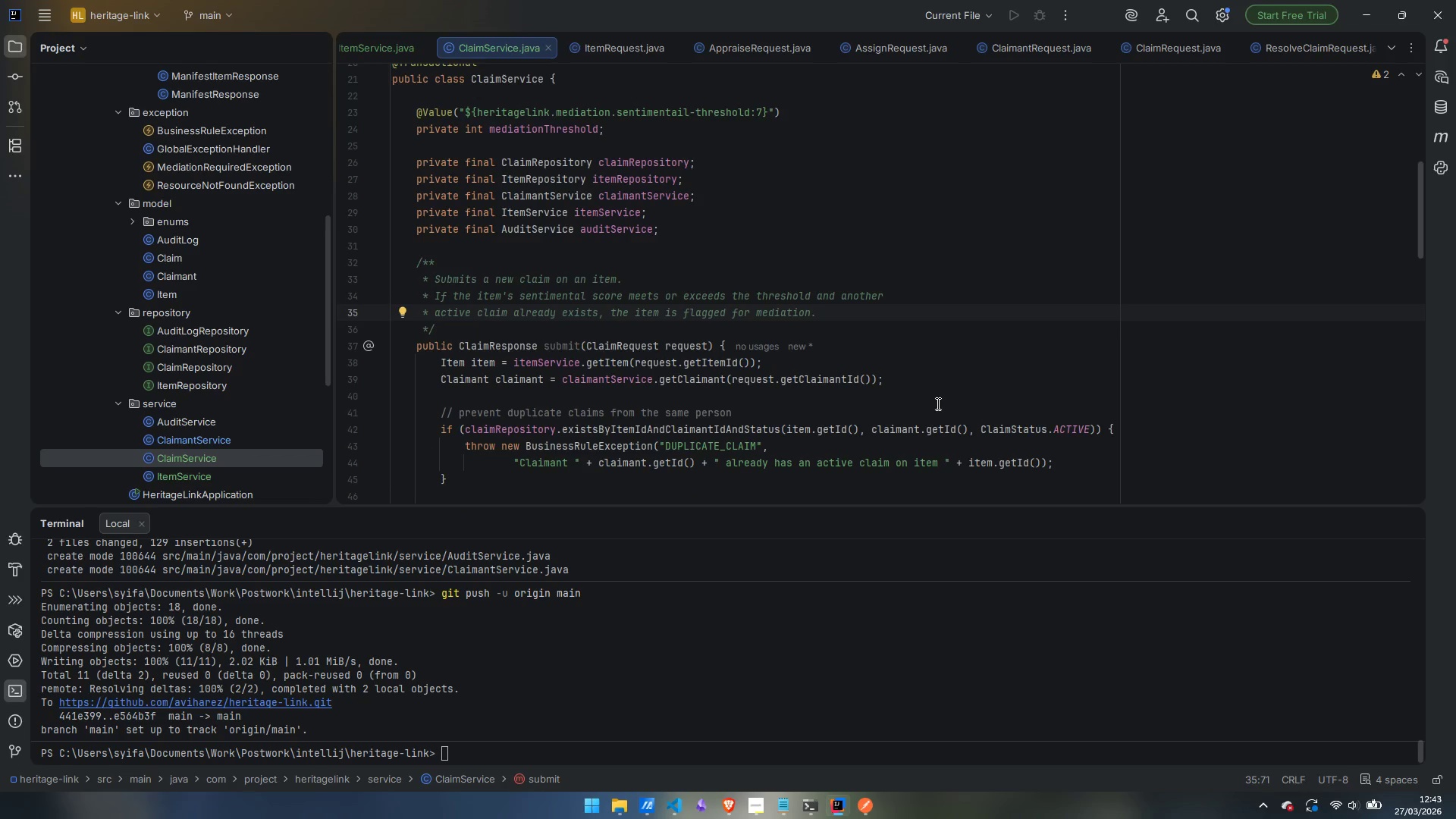 
scroll: coordinate [772, 401], scroll_direction: down, amount: 12.0
 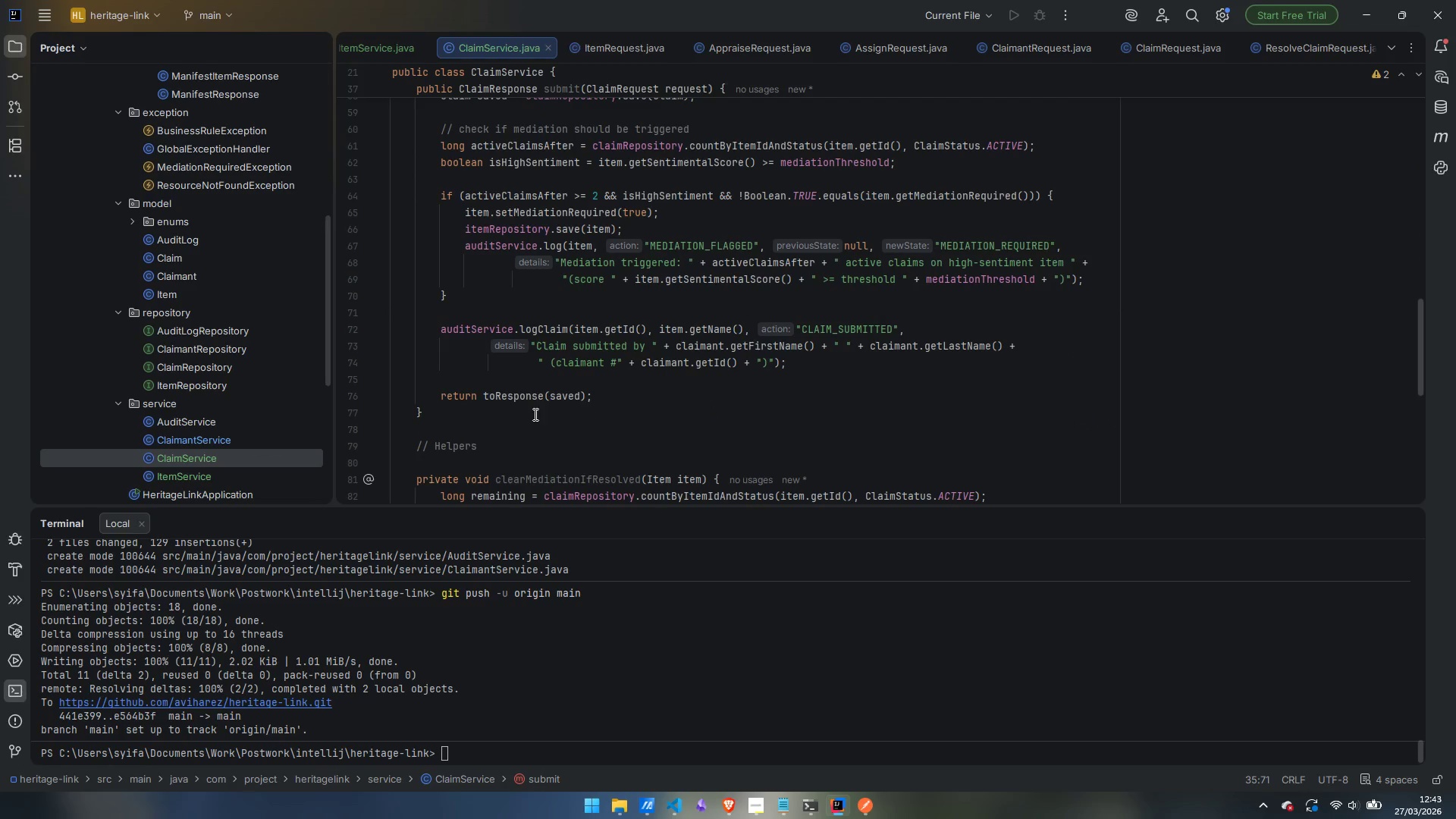 
left_click([534, 414])
 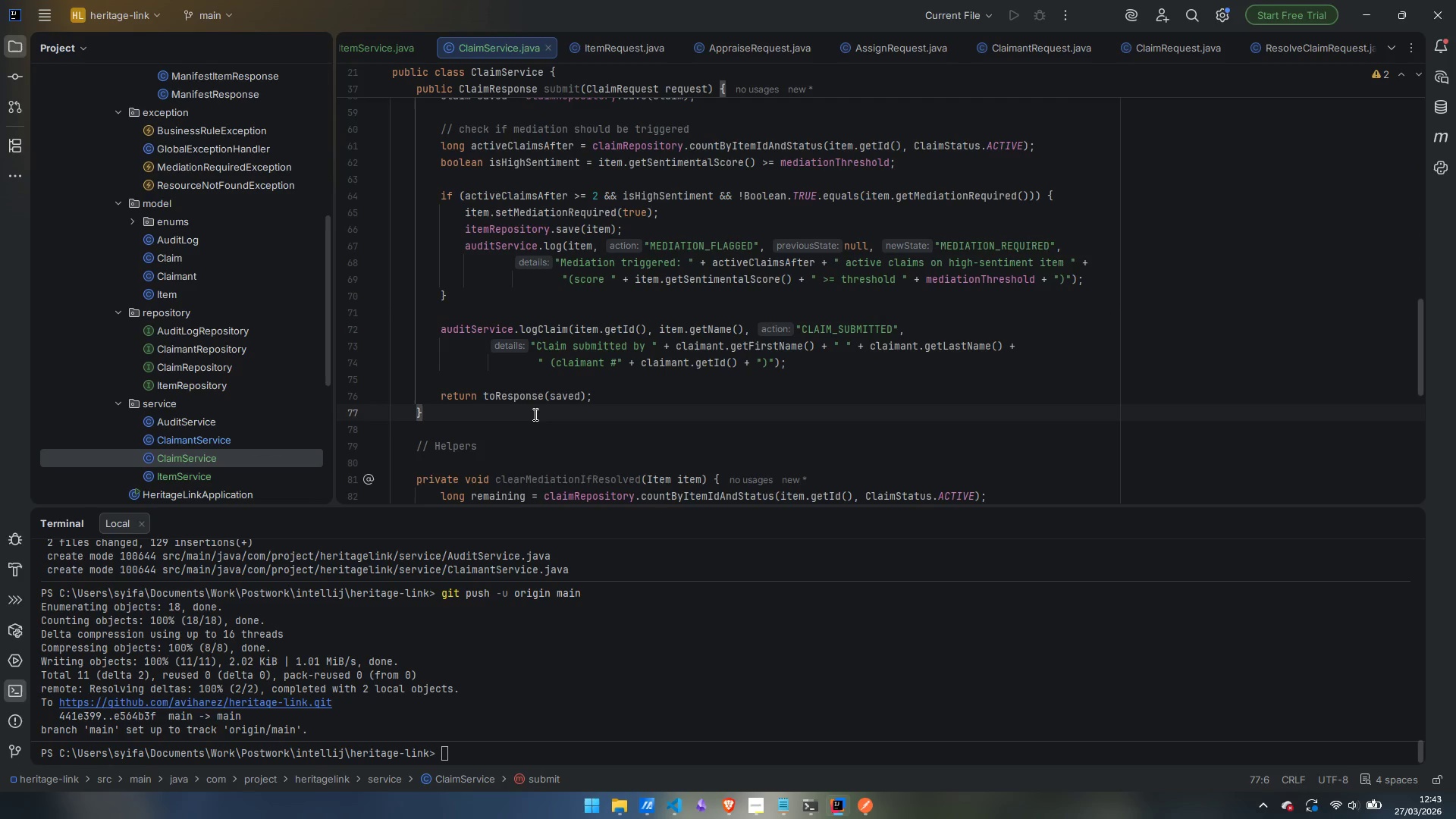 
key(Enter)
 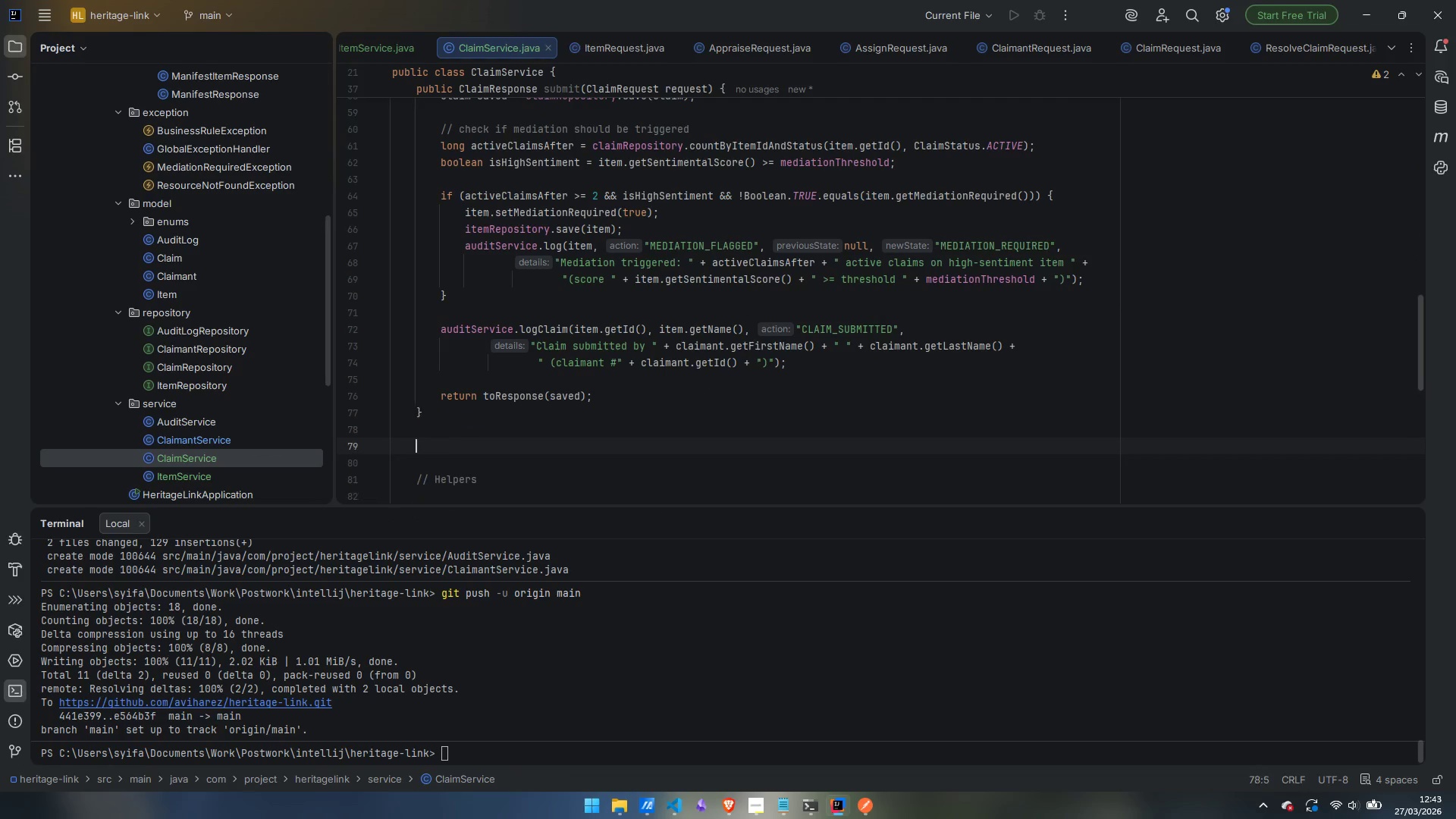 
key(Enter)
 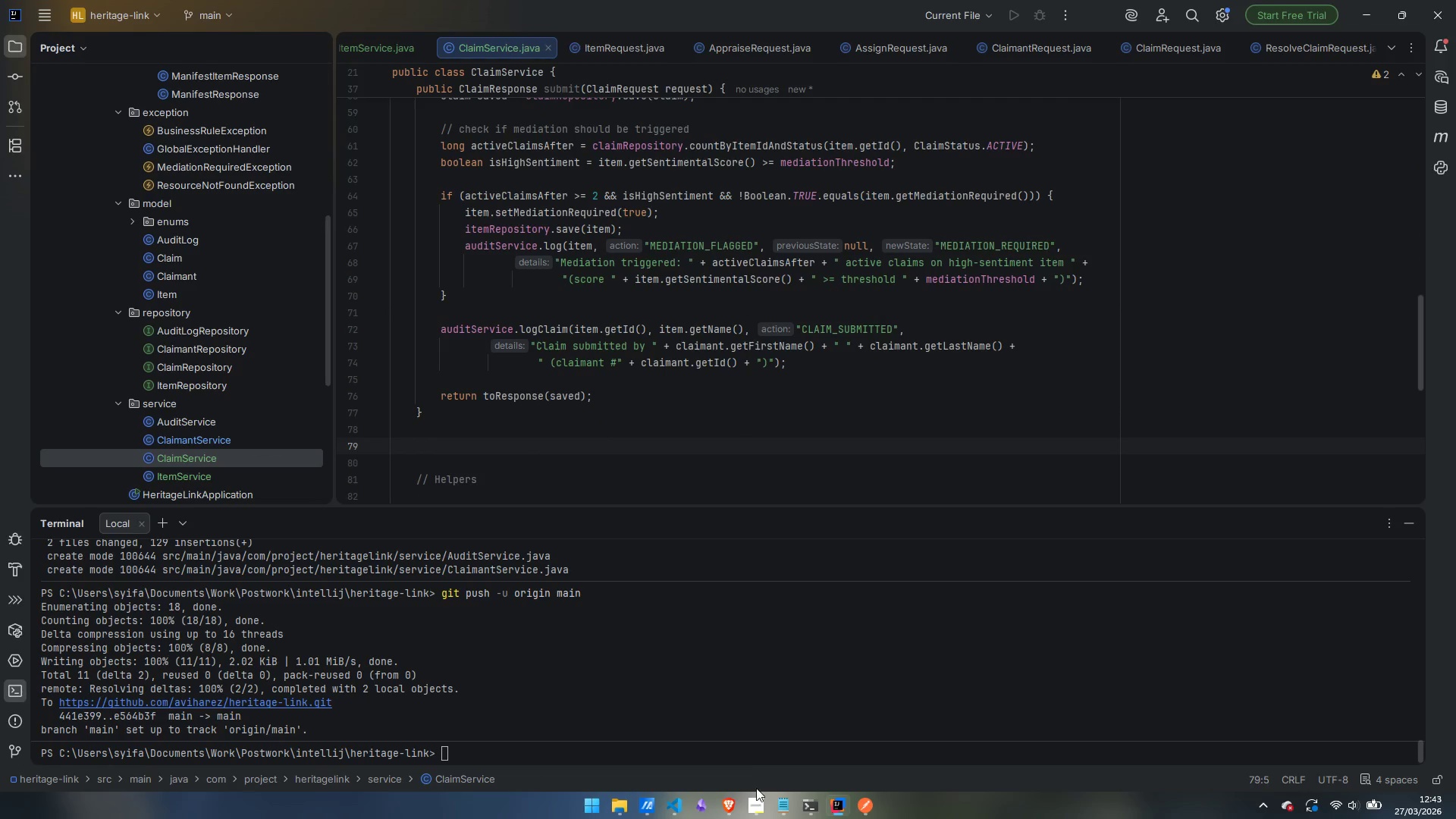 
left_click([755, 806])